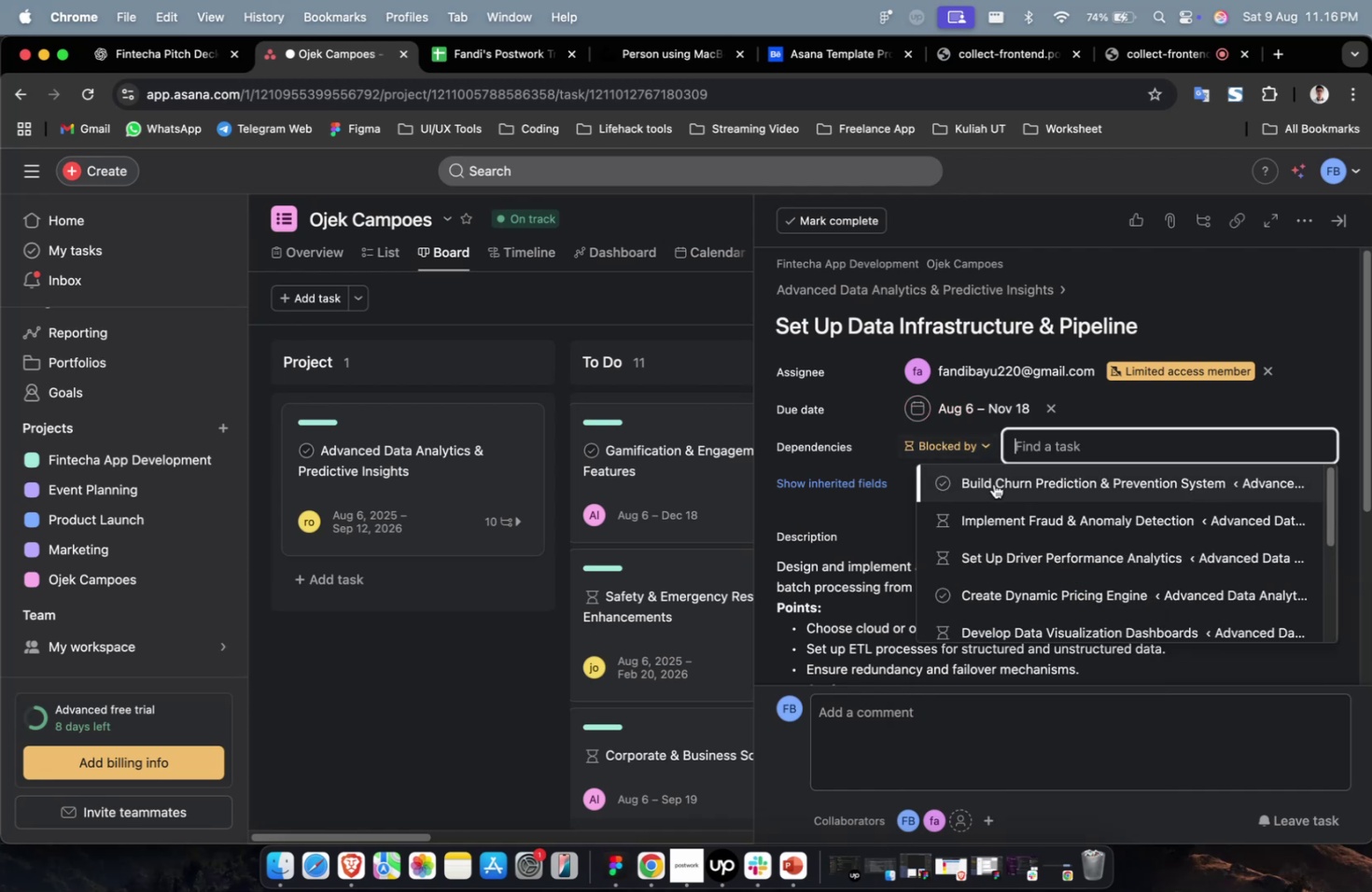 
triple_click([994, 485])
 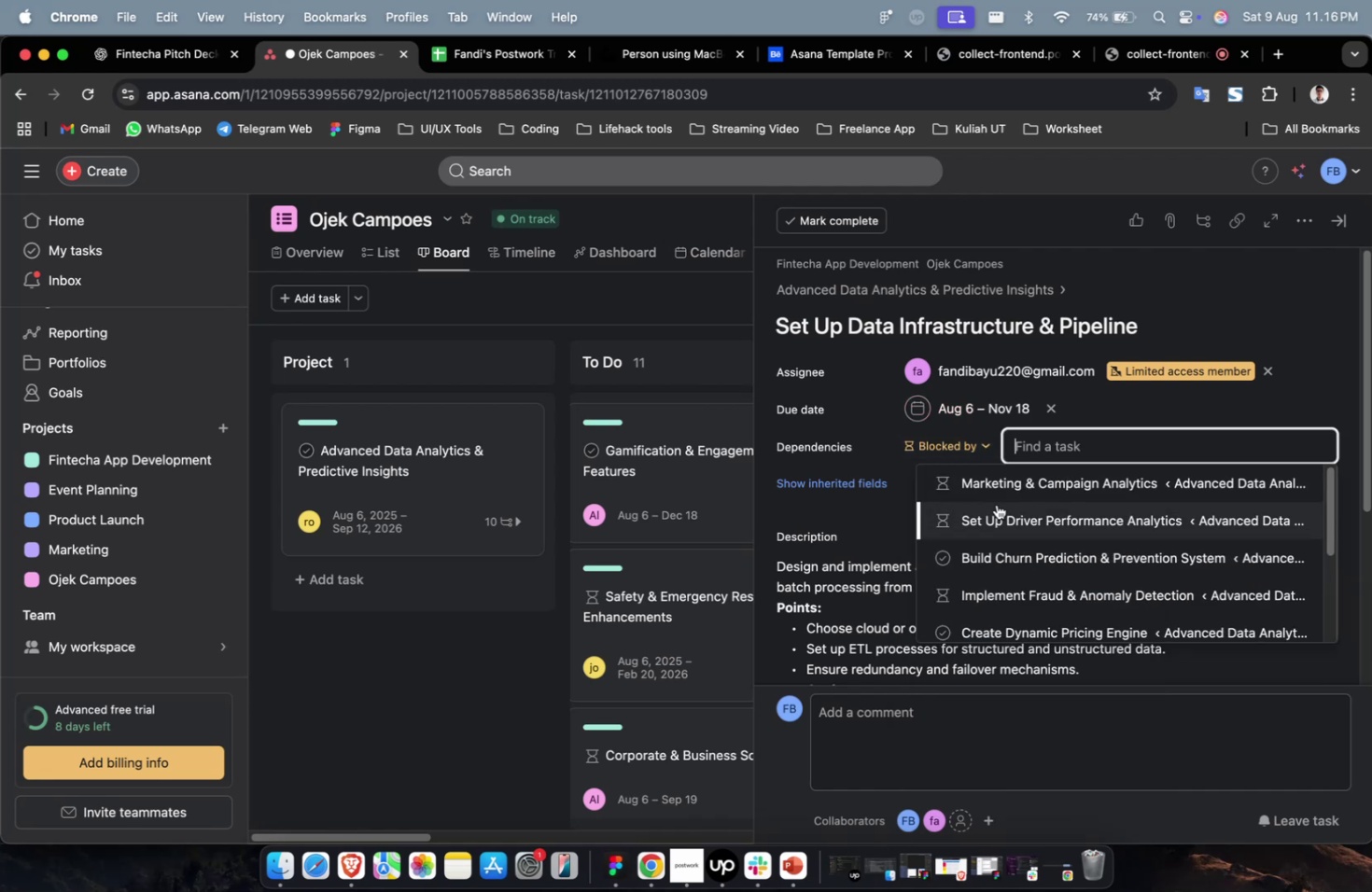 
left_click([1005, 490])
 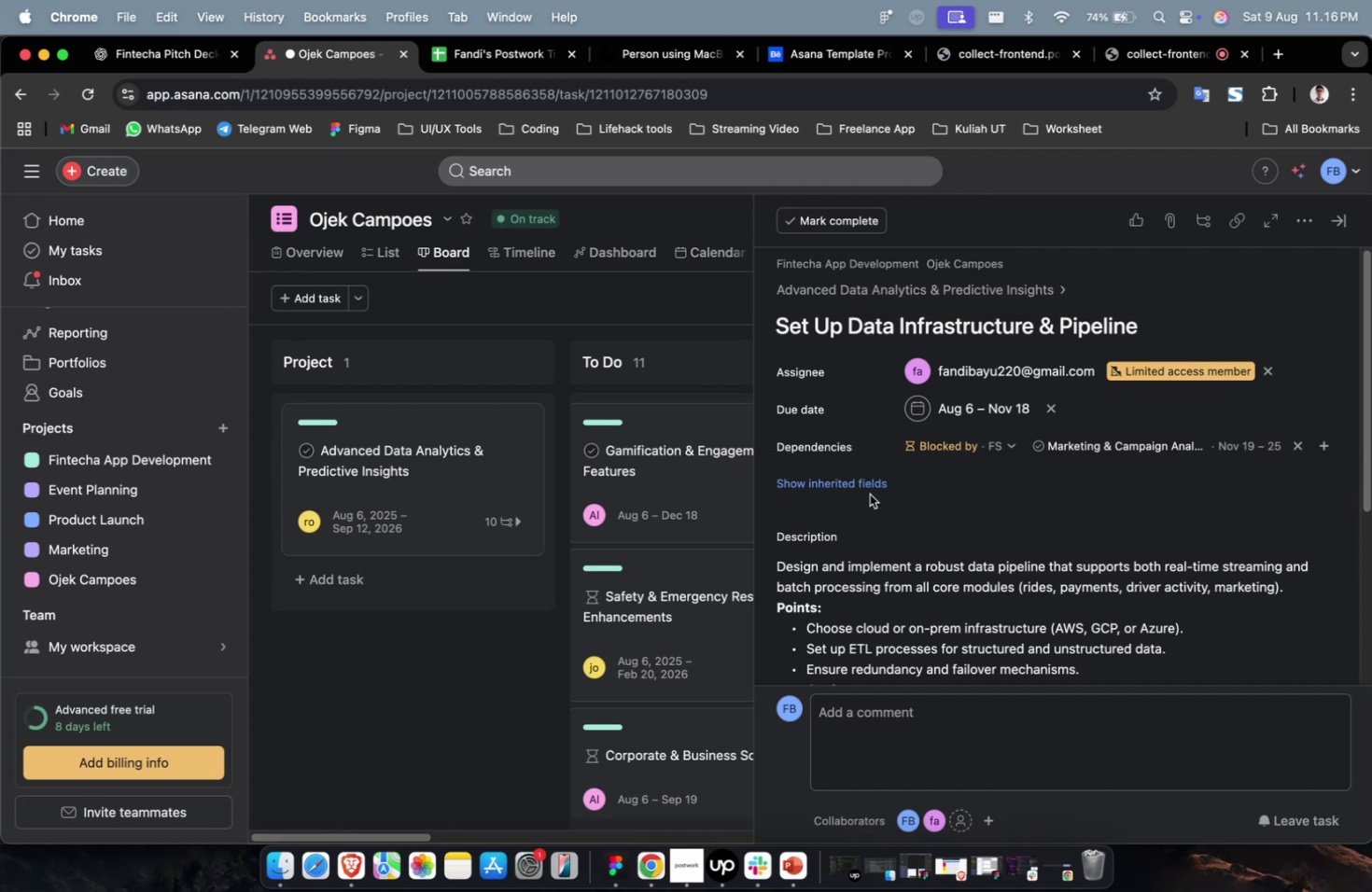 
double_click([825, 481])
 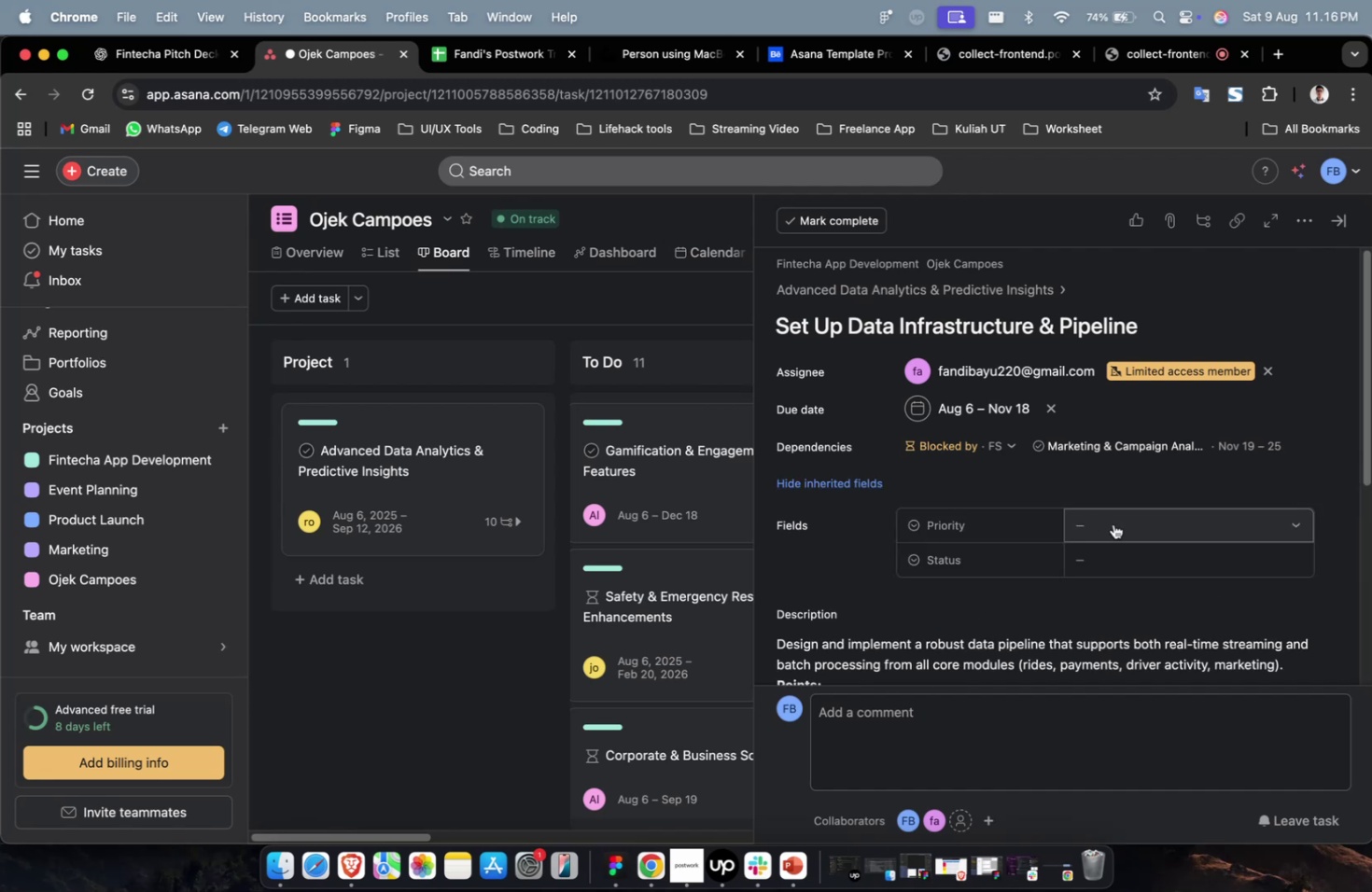 
triple_click([1121, 529])
 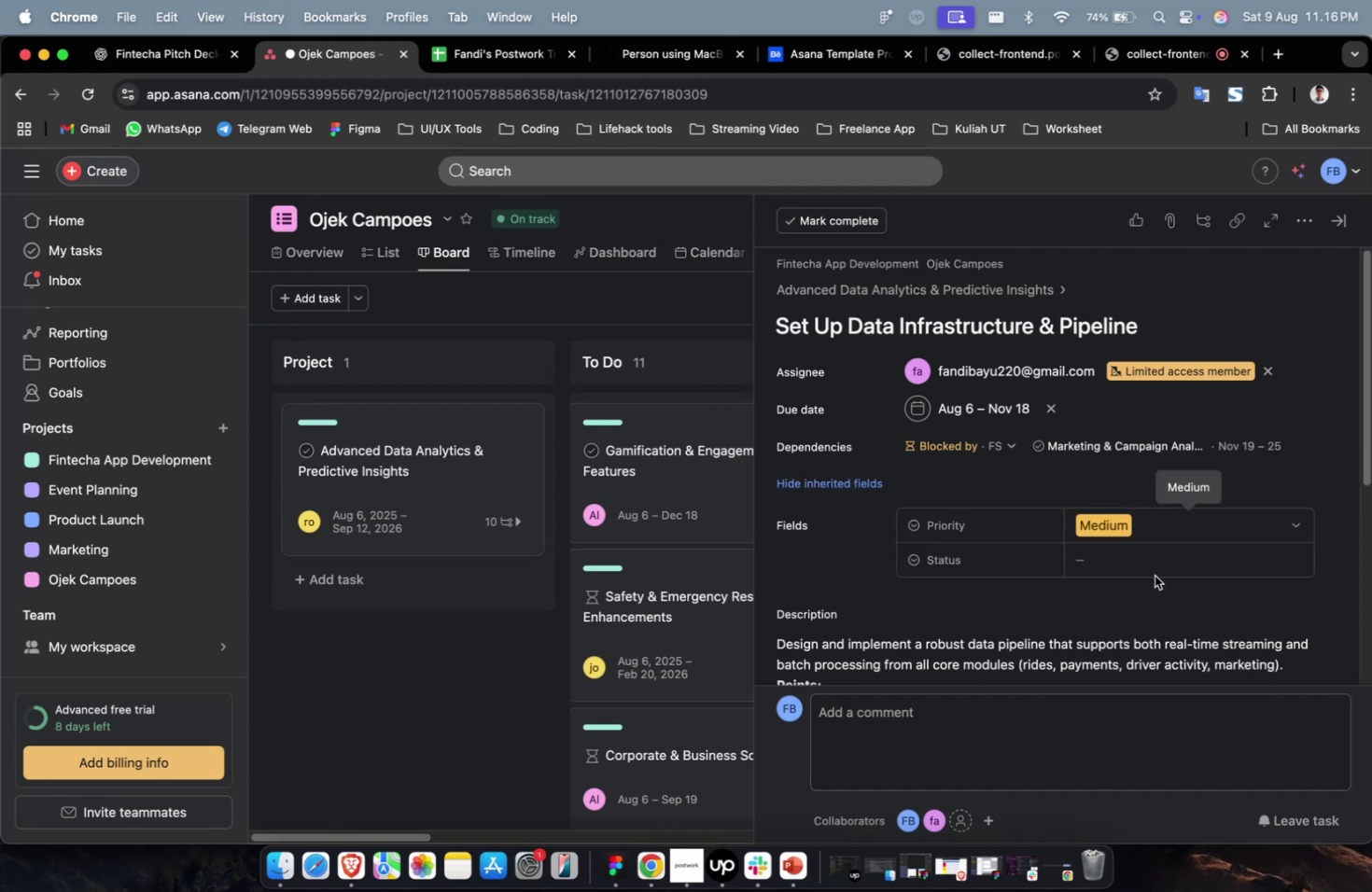 
triple_click([1152, 564])
 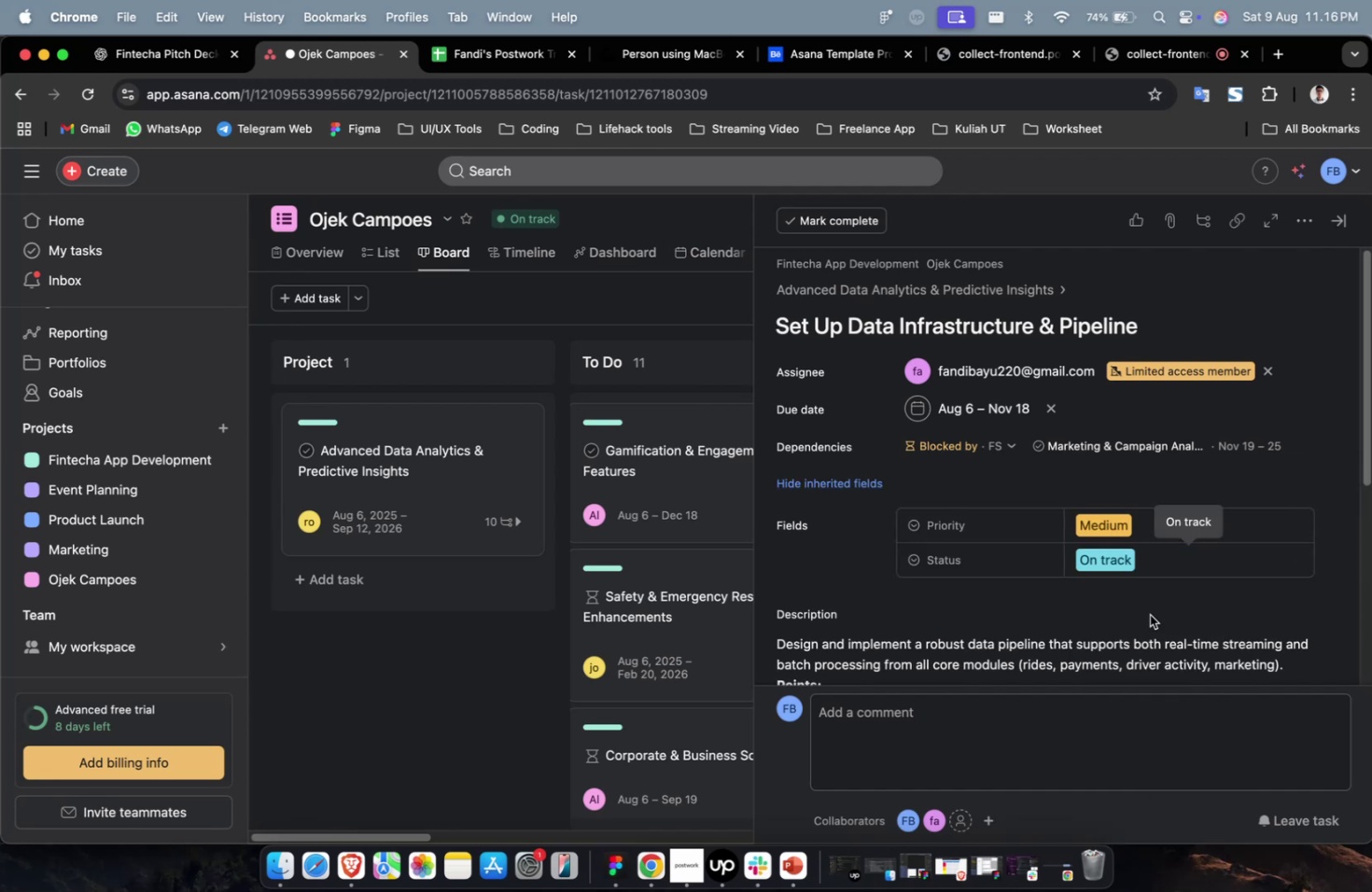 
scroll: coordinate [1128, 525], scroll_direction: down, amount: 80.0
 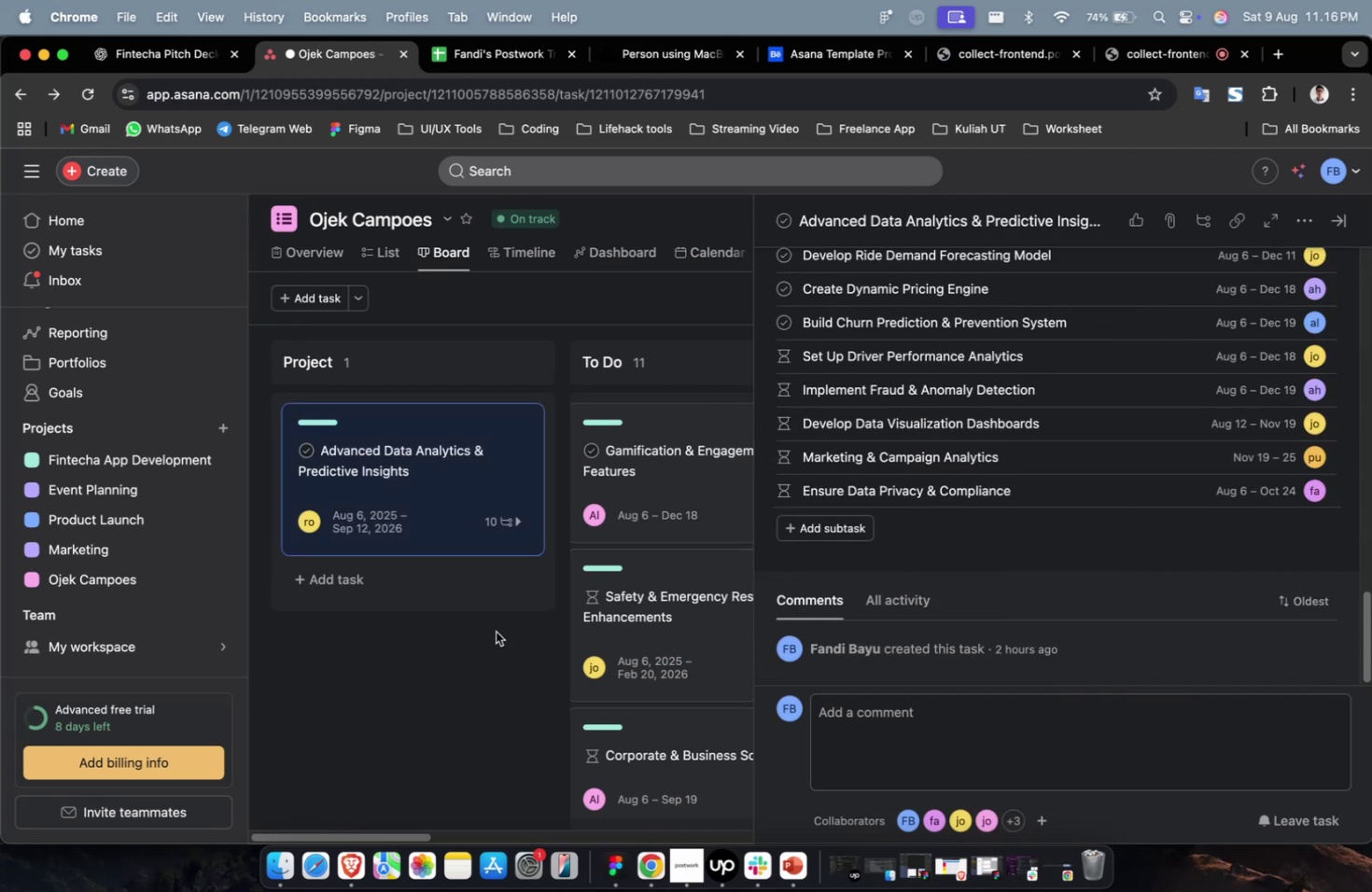 
left_click([467, 638])
 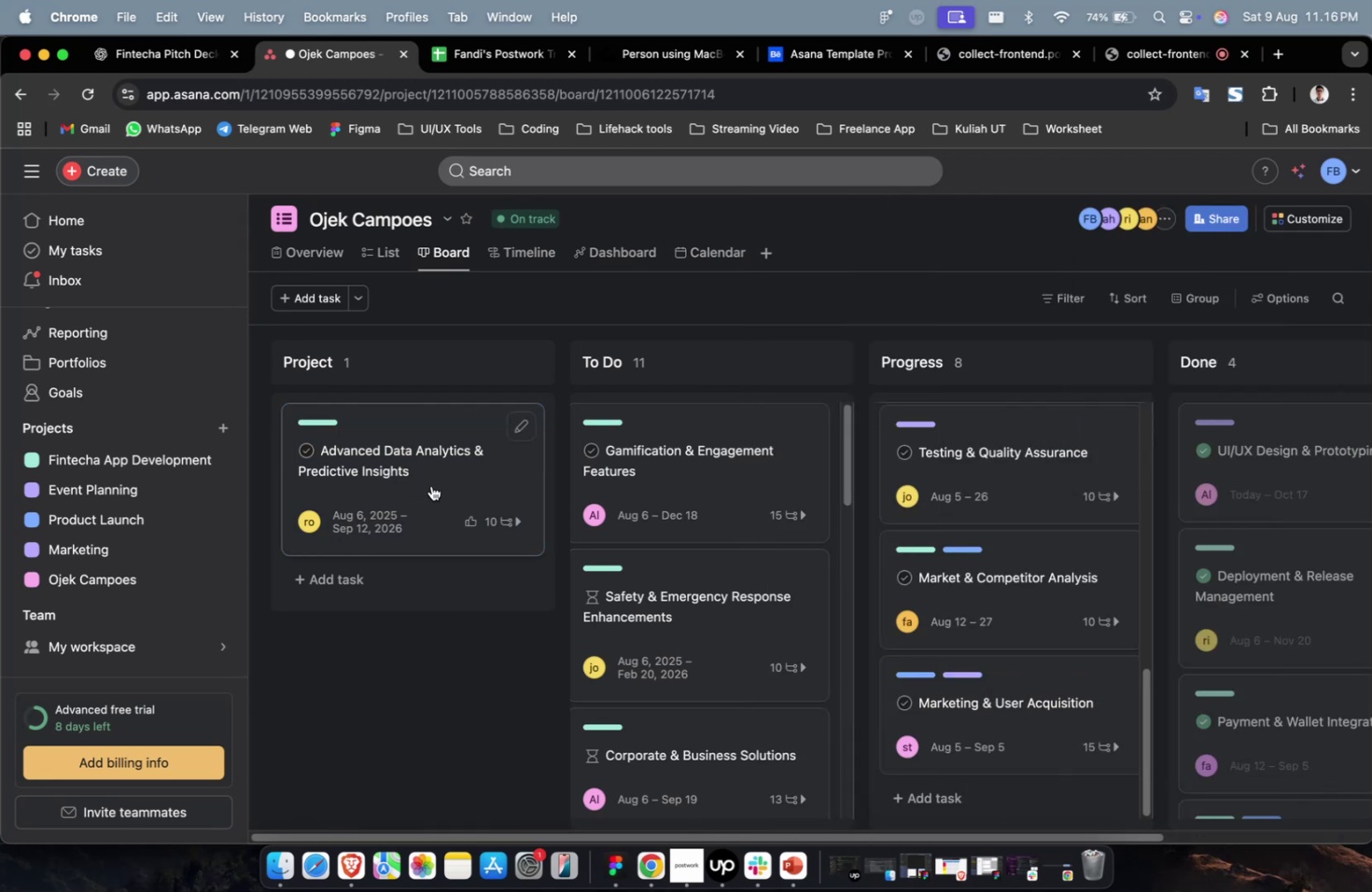 
left_click_drag(start_coordinate=[431, 477], to_coordinate=[645, 480])
 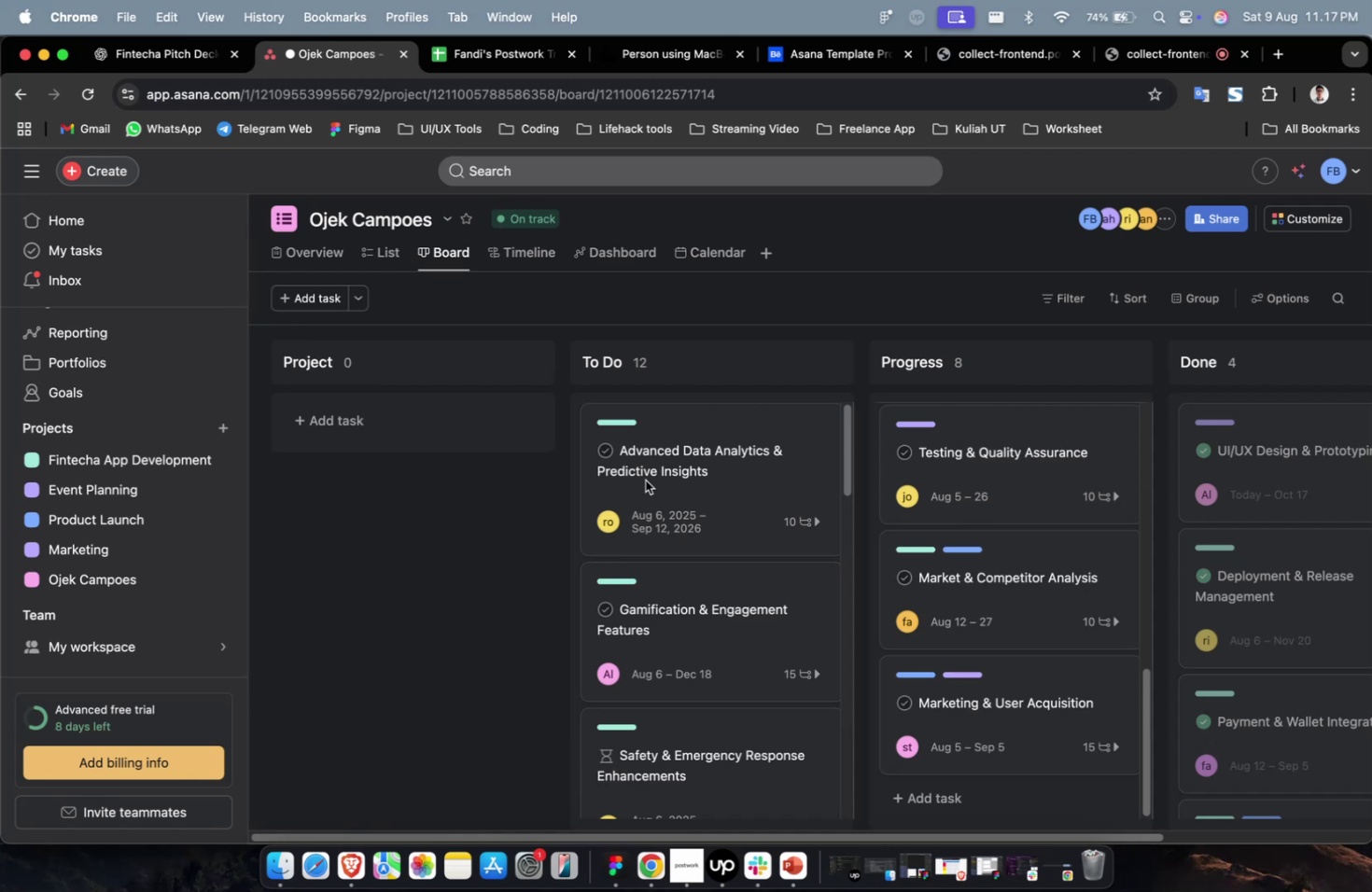 
wait(45.14)
 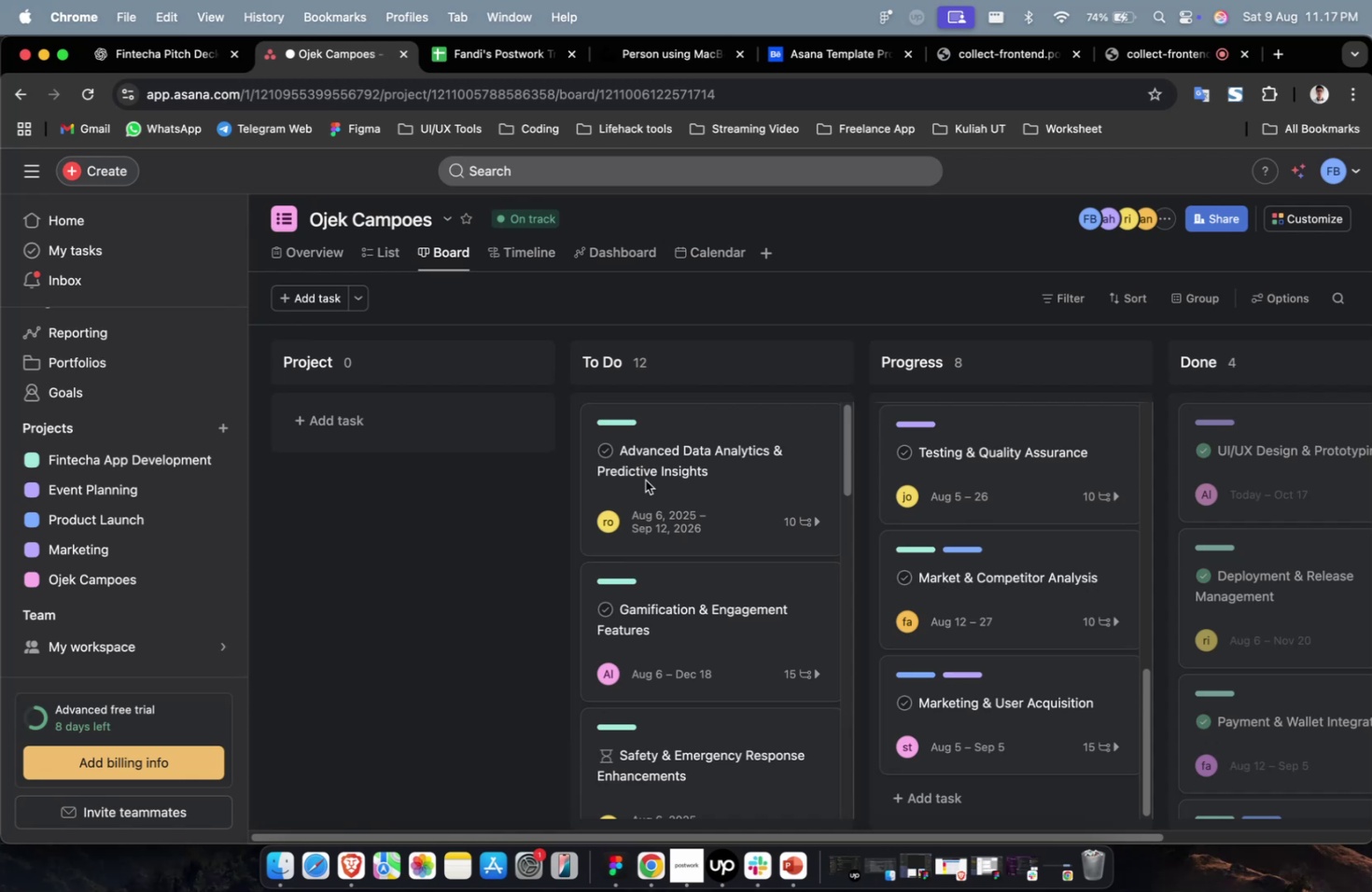 
left_click_drag(start_coordinate=[707, 485], to_coordinate=[933, 445])
 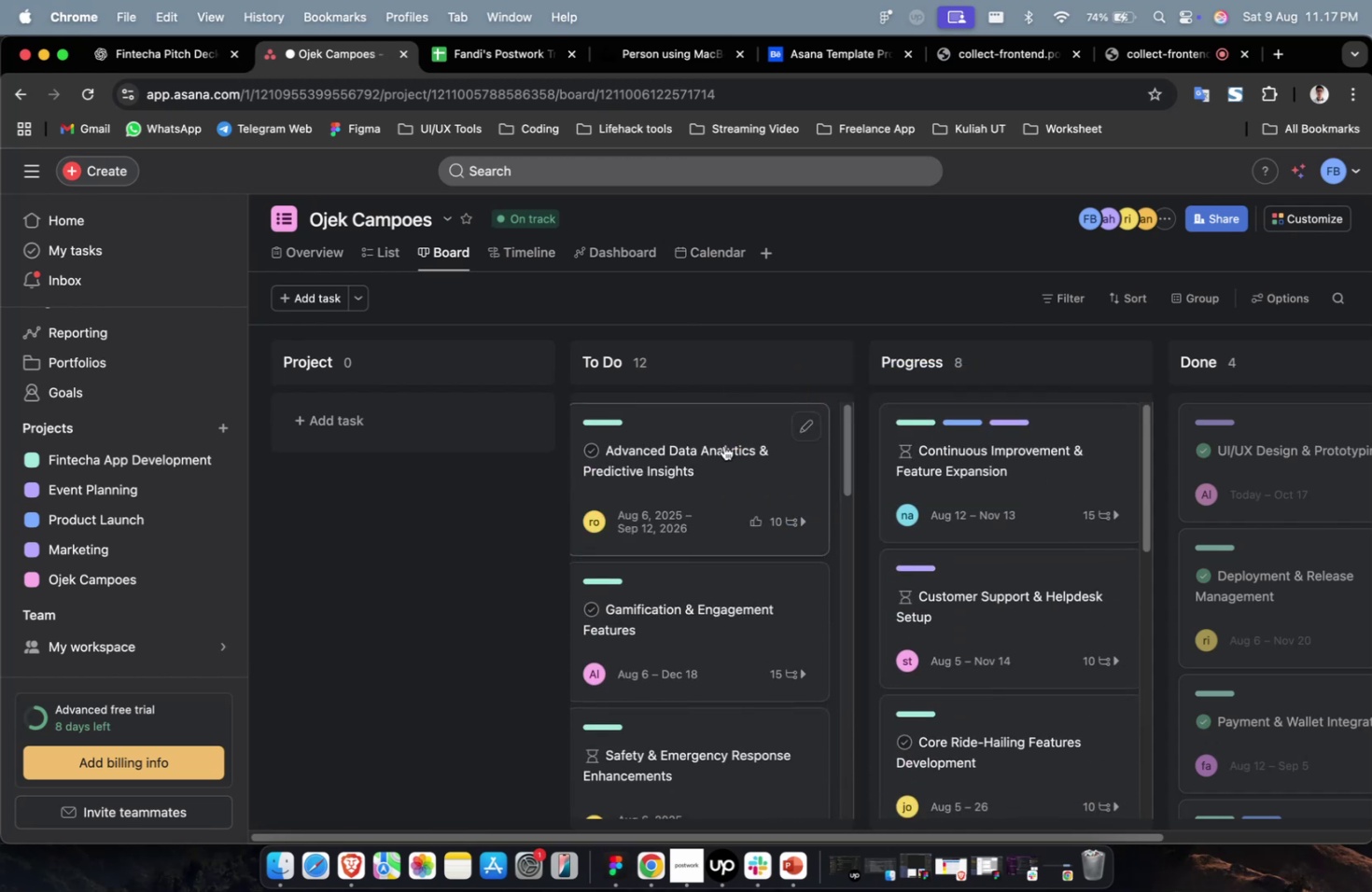 
left_click_drag(start_coordinate=[709, 448], to_coordinate=[951, 452])
 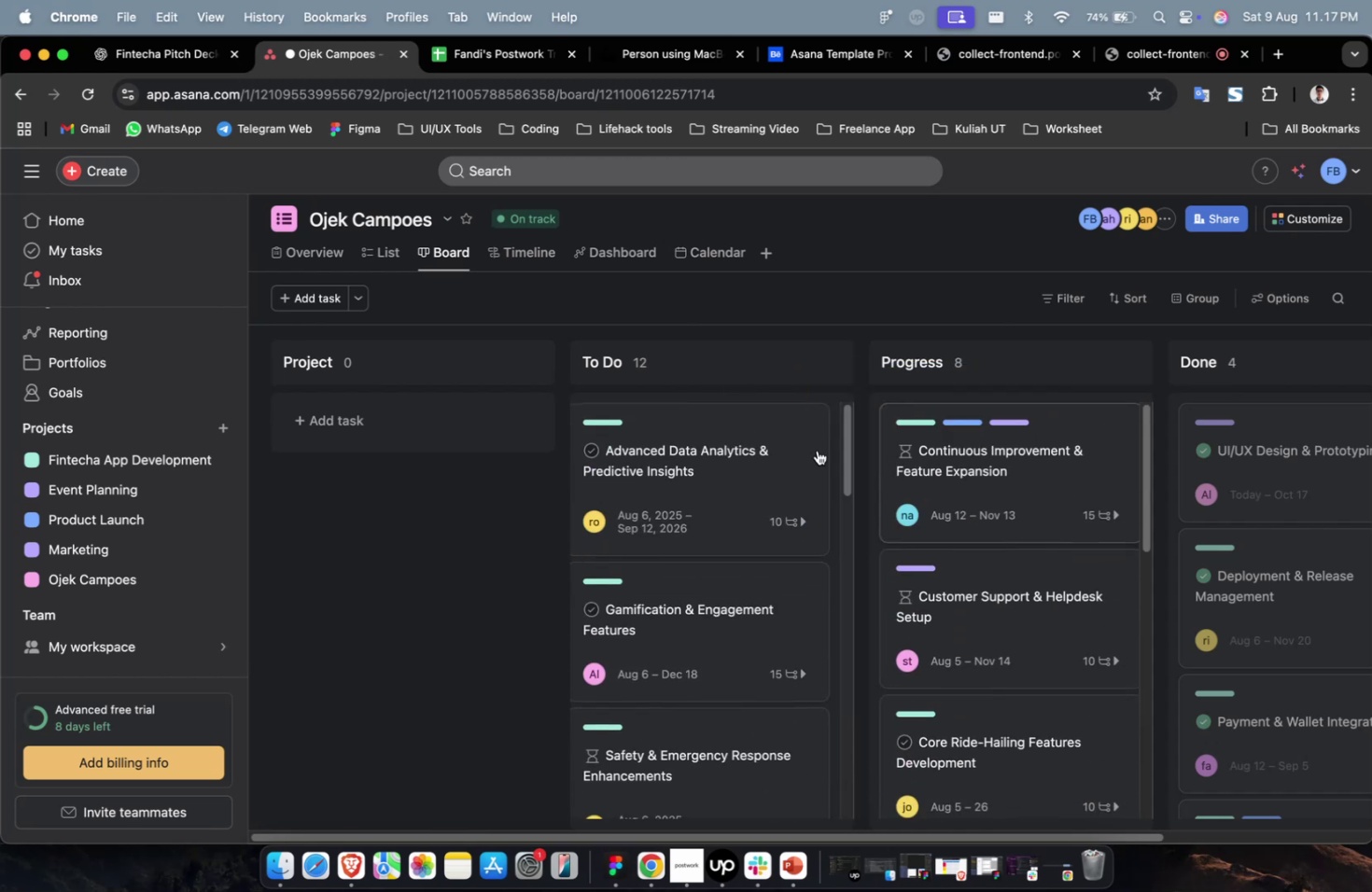 
left_click_drag(start_coordinate=[723, 447], to_coordinate=[1054, 447])
 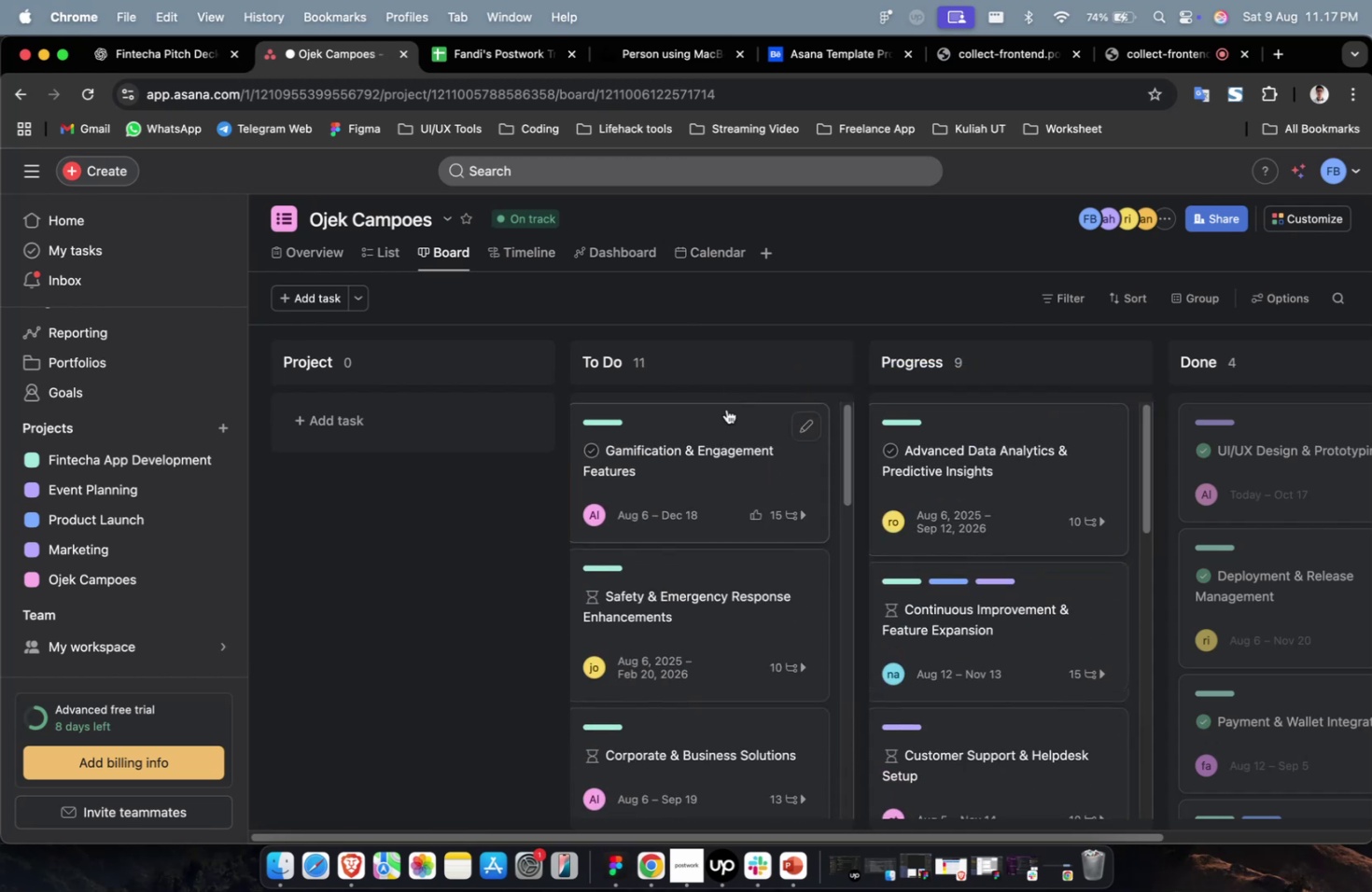 
left_click_drag(start_coordinate=[686, 416], to_coordinate=[1011, 423])
 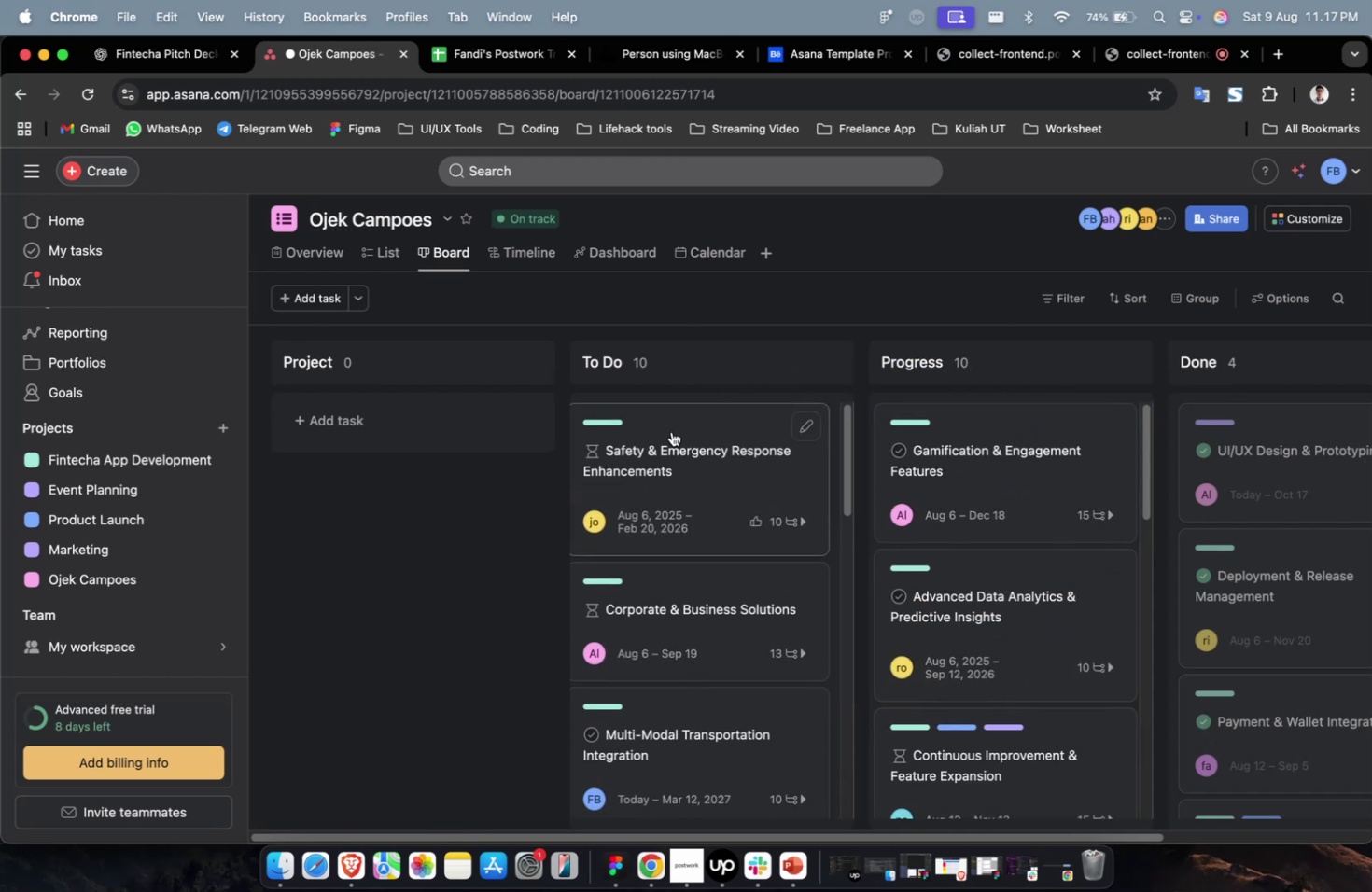 
left_click_drag(start_coordinate=[669, 442], to_coordinate=[997, 442])
 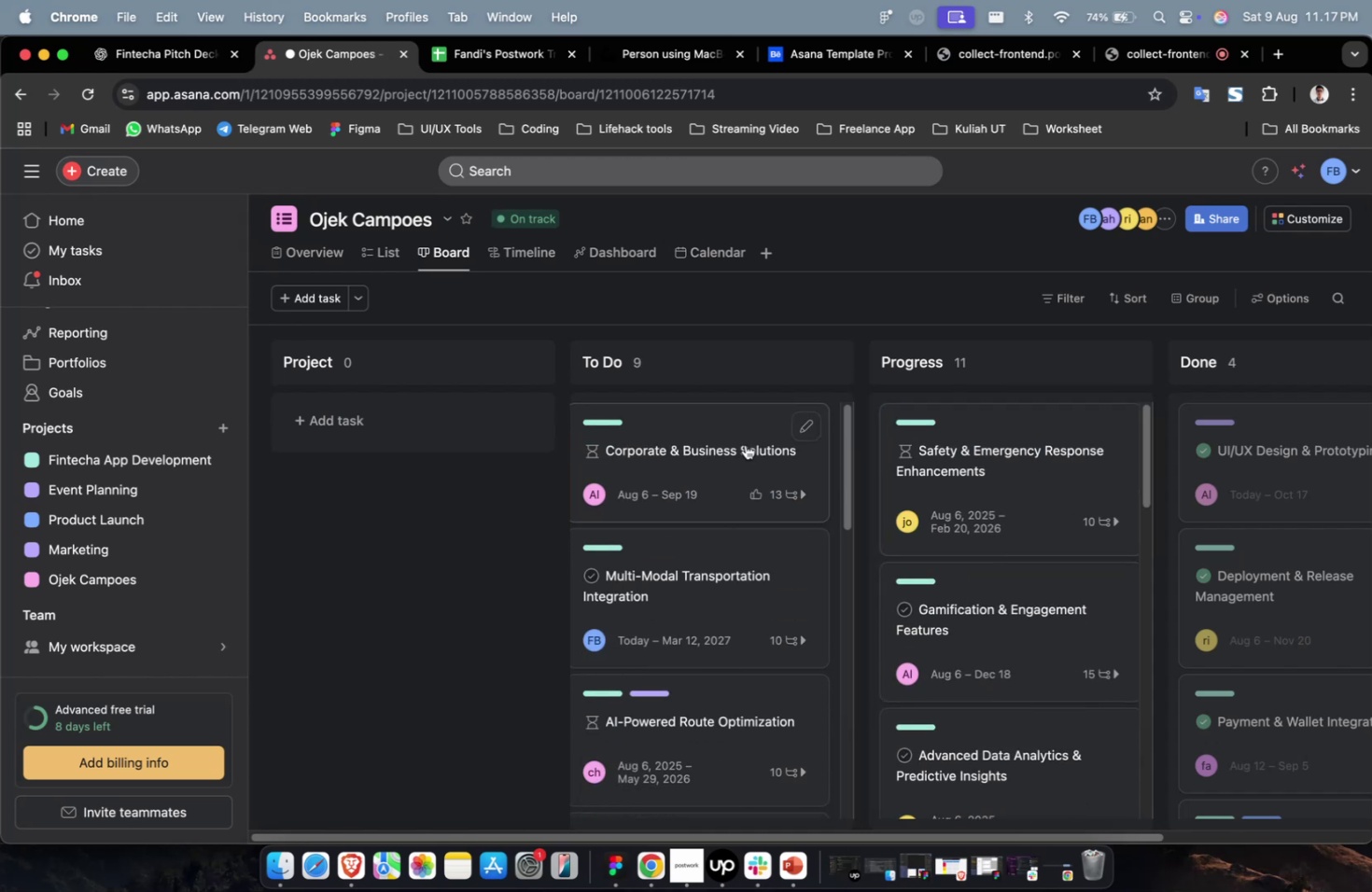 
left_click_drag(start_coordinate=[685, 445], to_coordinate=[992, 444])
 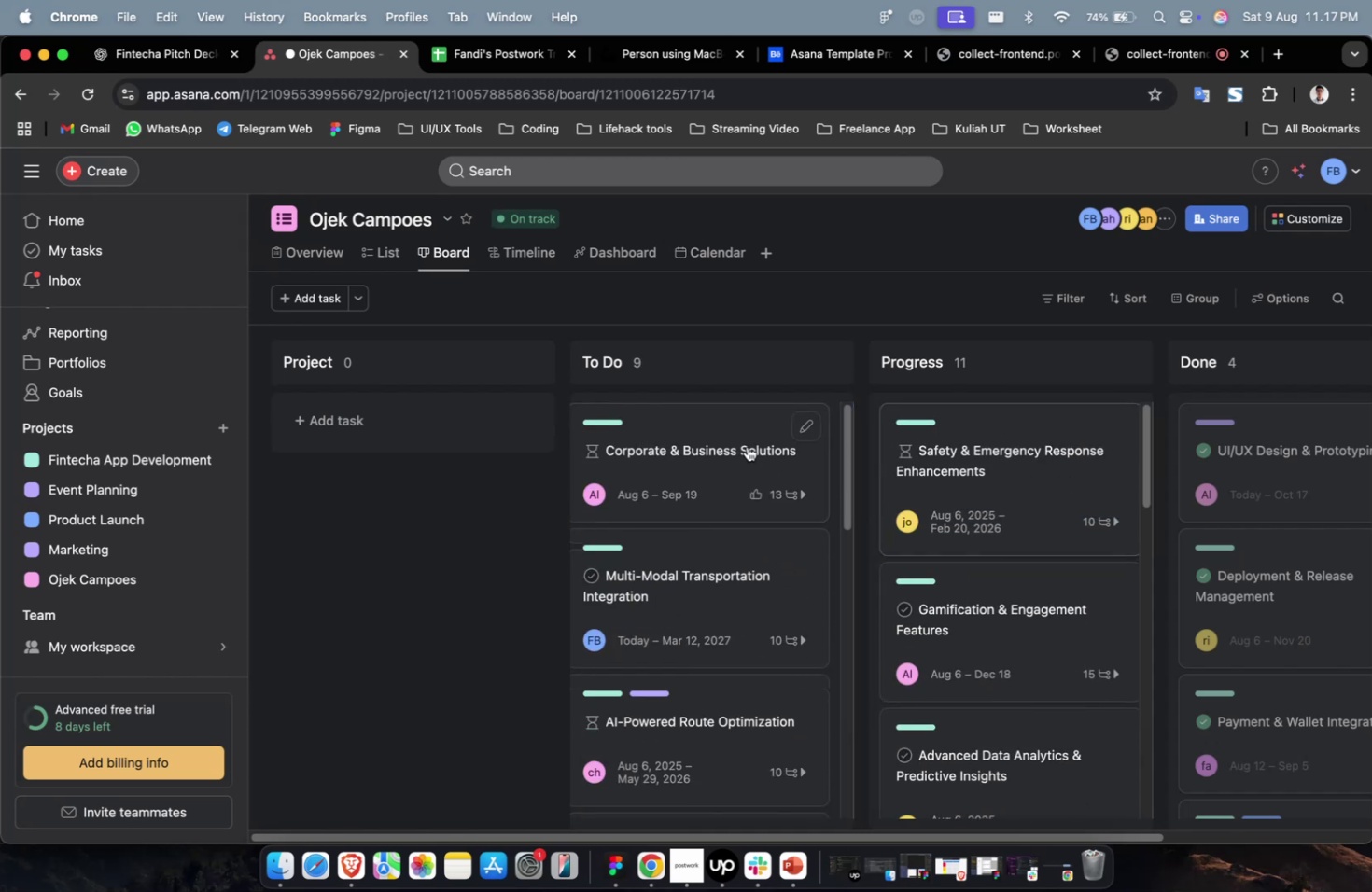 
left_click_drag(start_coordinate=[694, 449], to_coordinate=[1048, 449])
 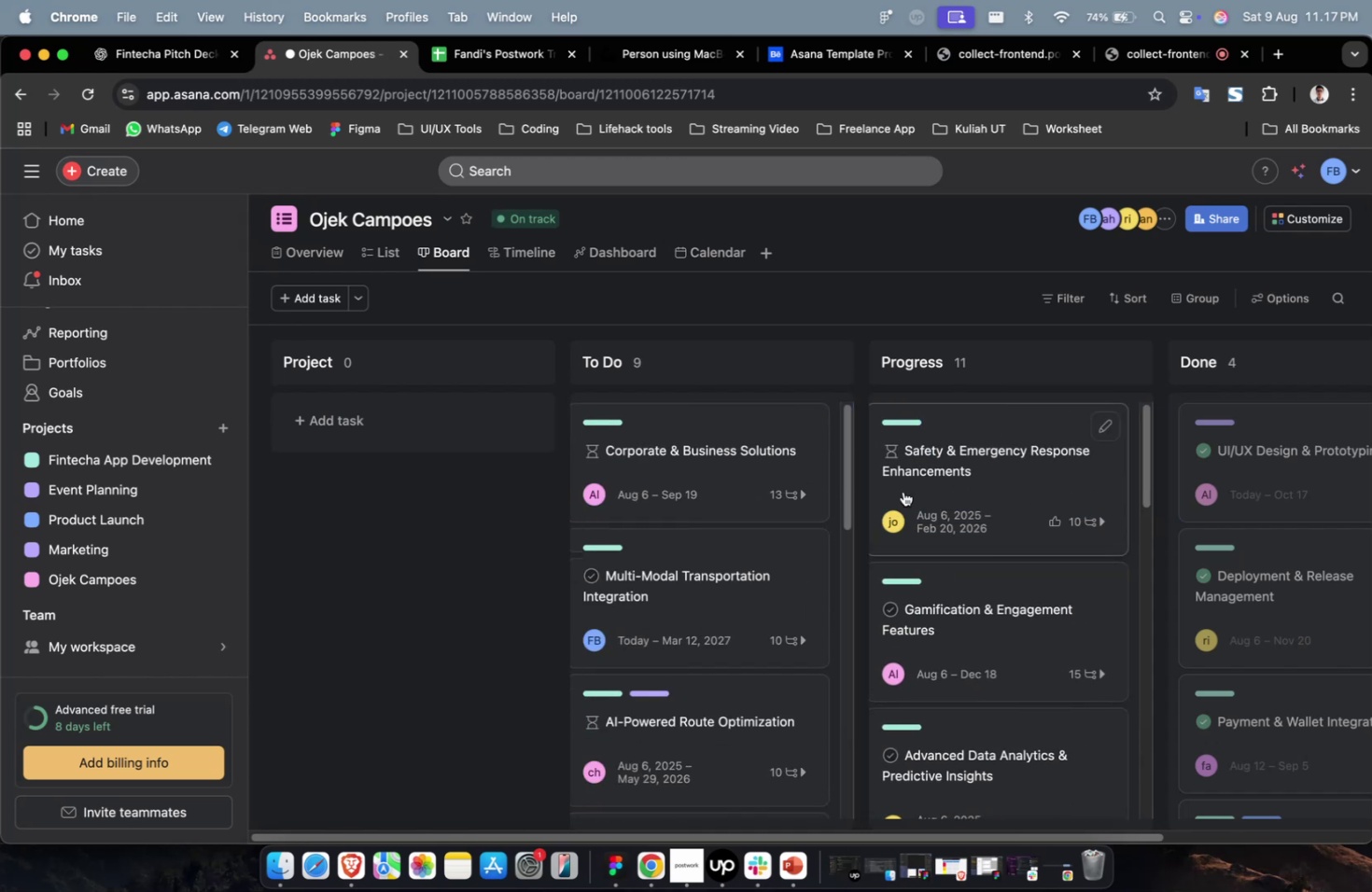 
scroll: coordinate [761, 533], scroll_direction: down, amount: 44.0
 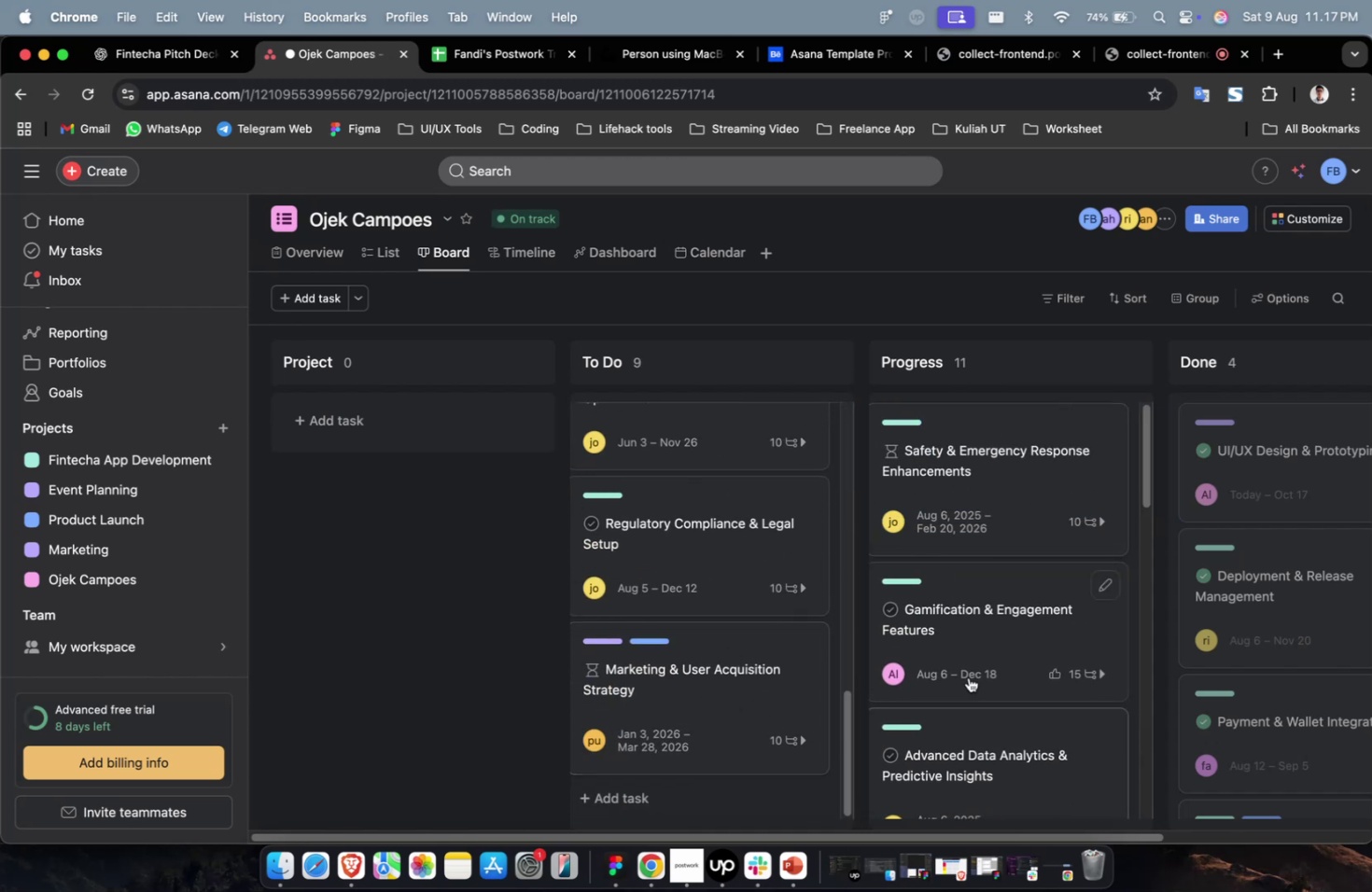 
wait(7.81)
 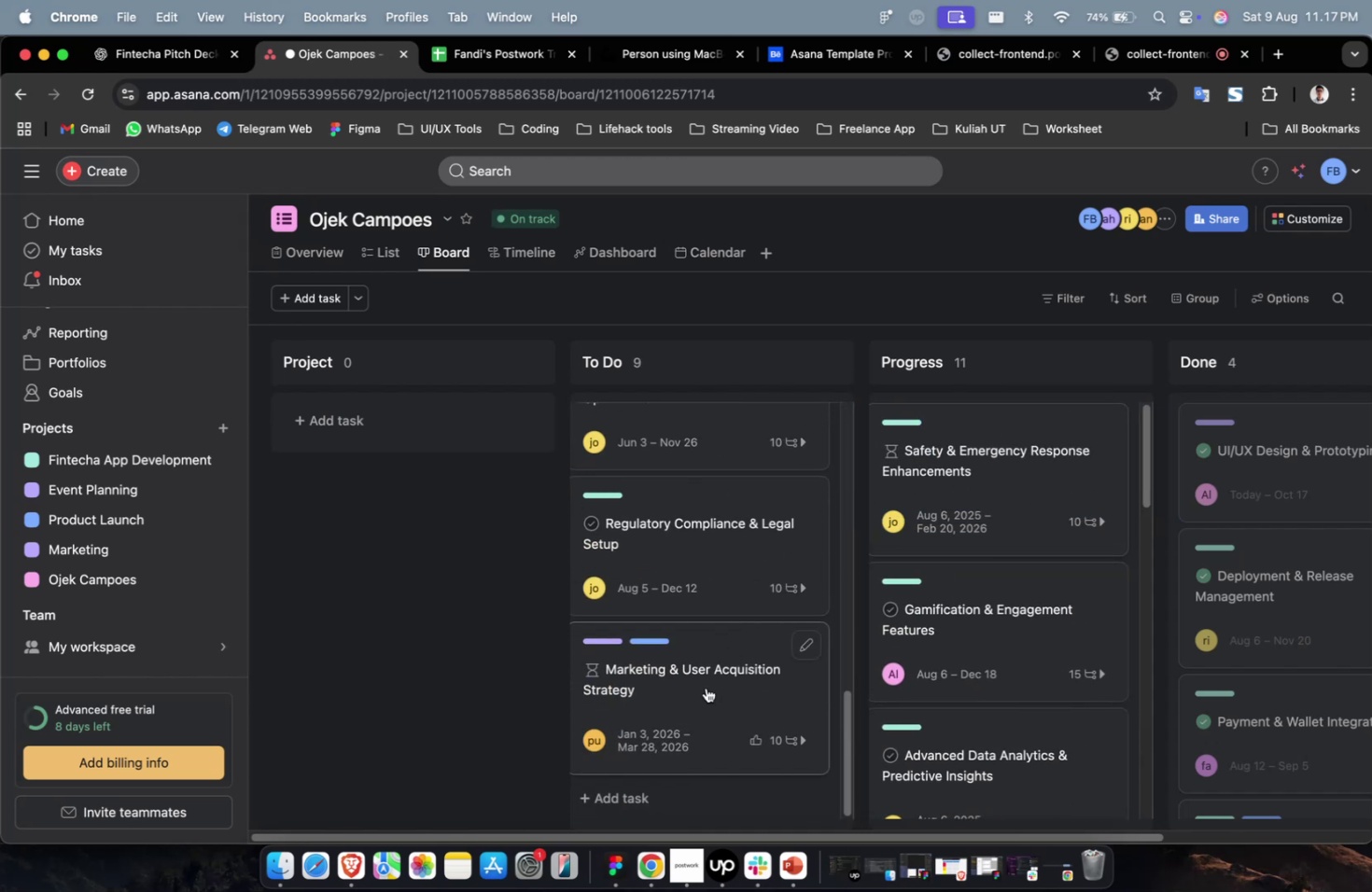 
scroll: coordinate [987, 630], scroll_direction: down, amount: 12.0
 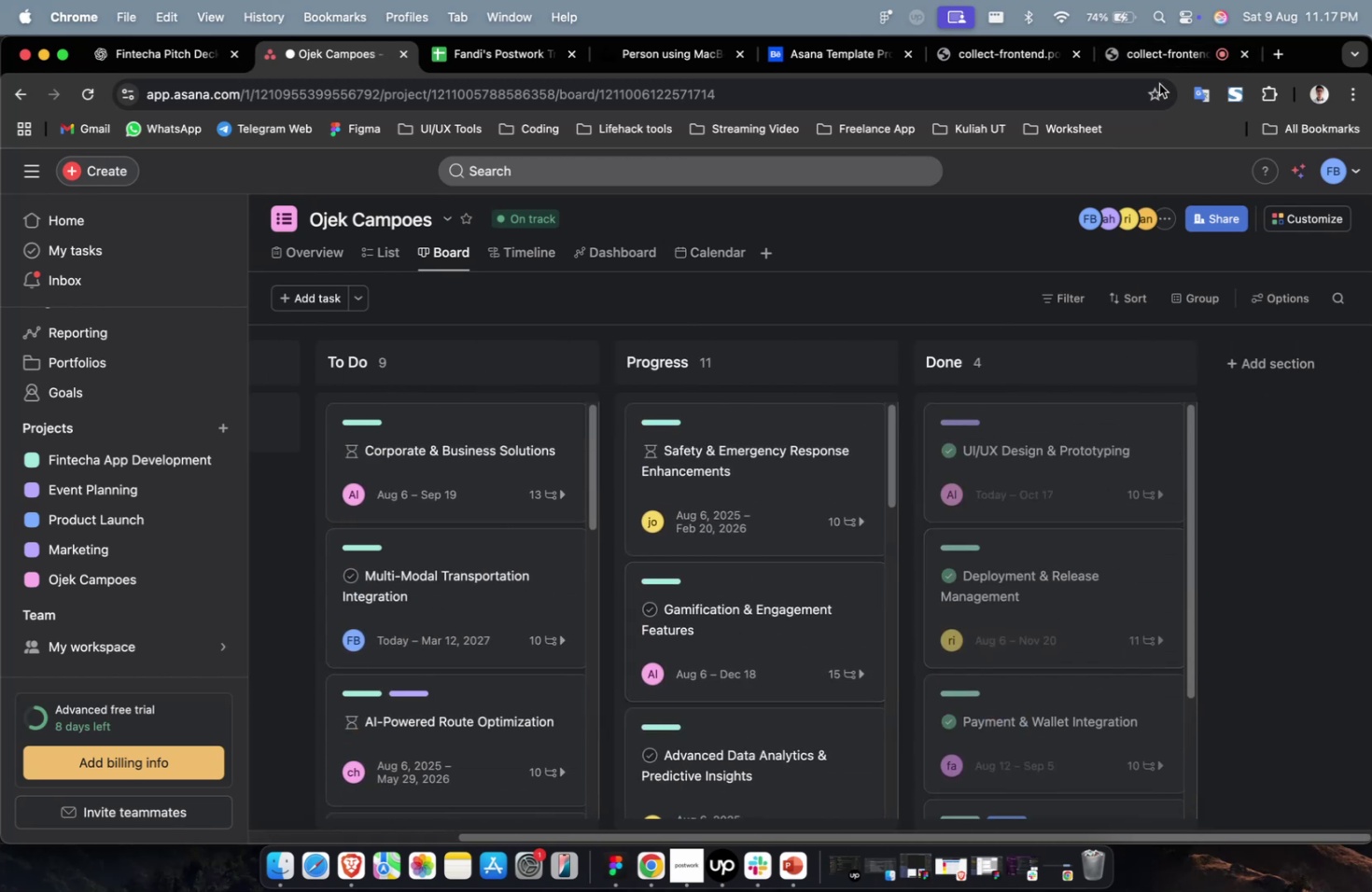 